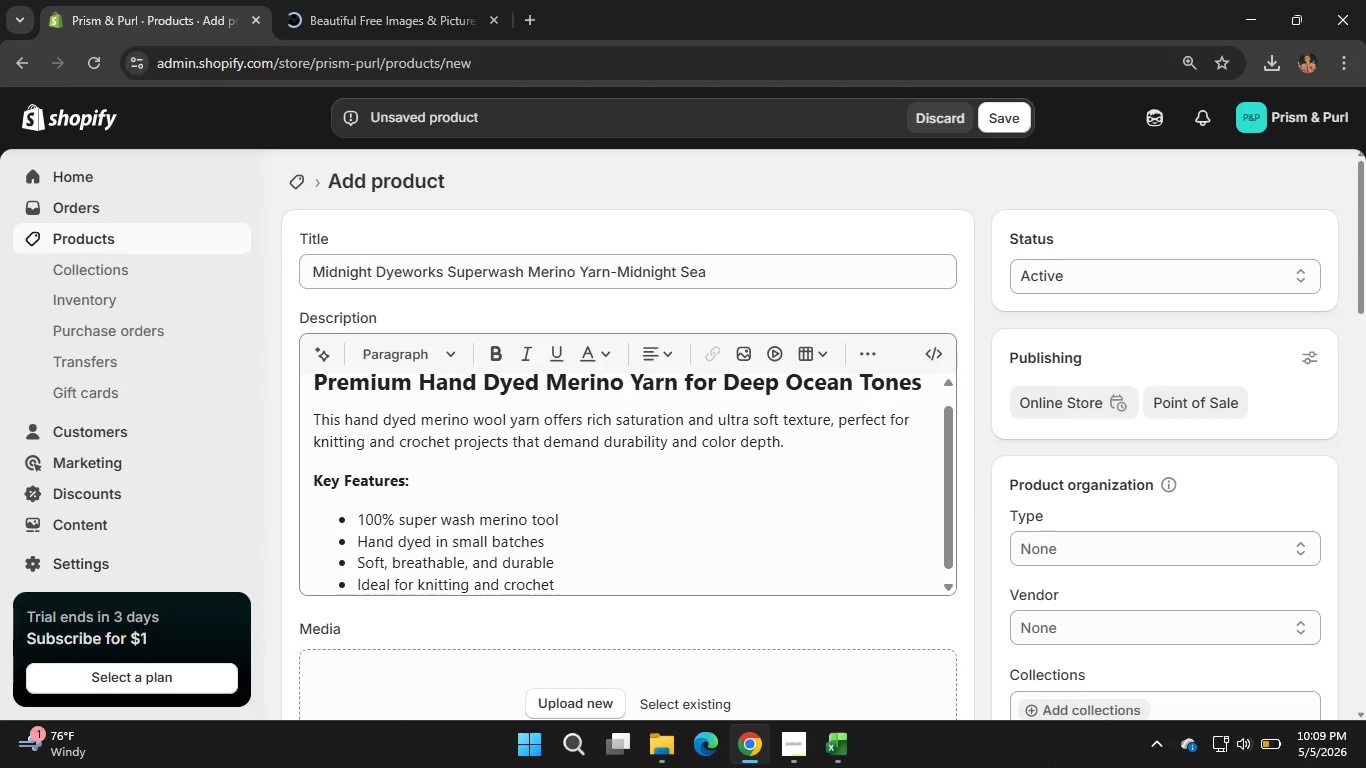 
wait(8.89)
 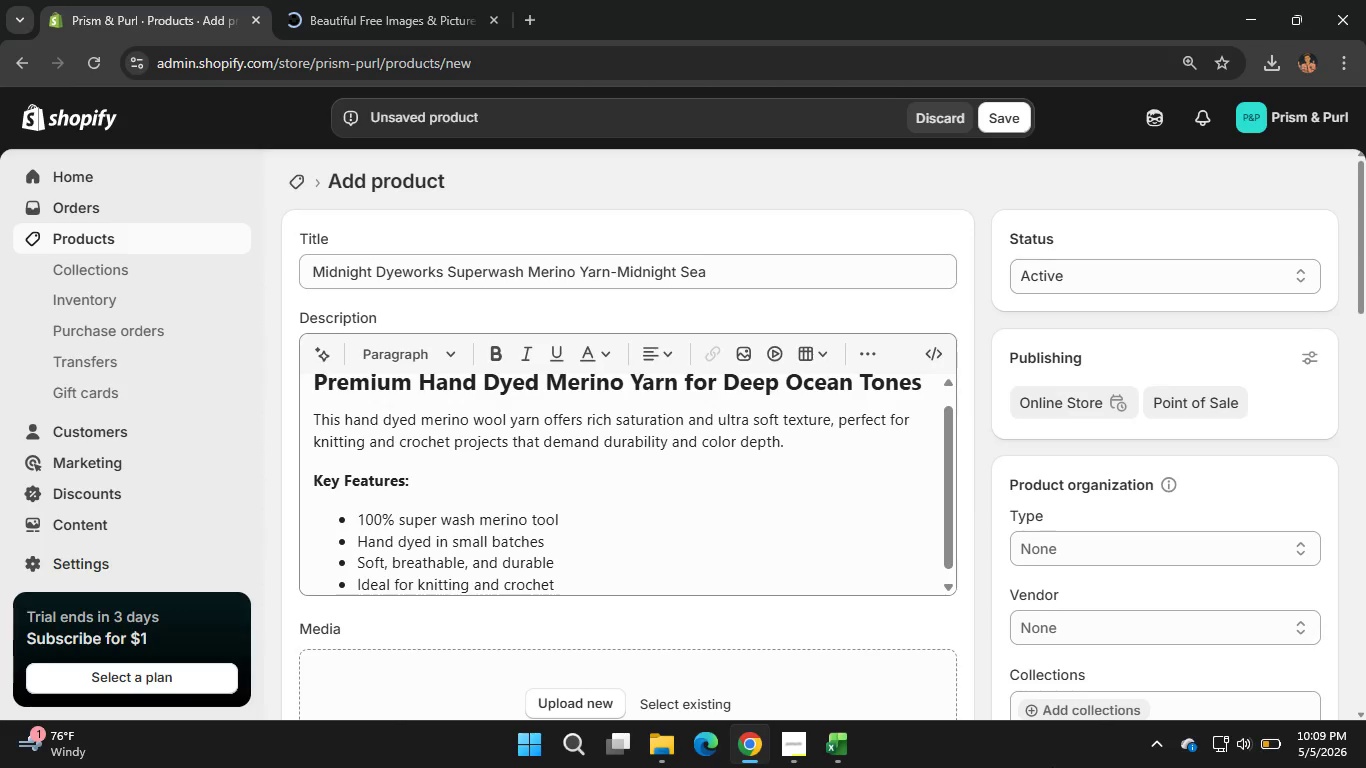 
left_click([789, 737])